 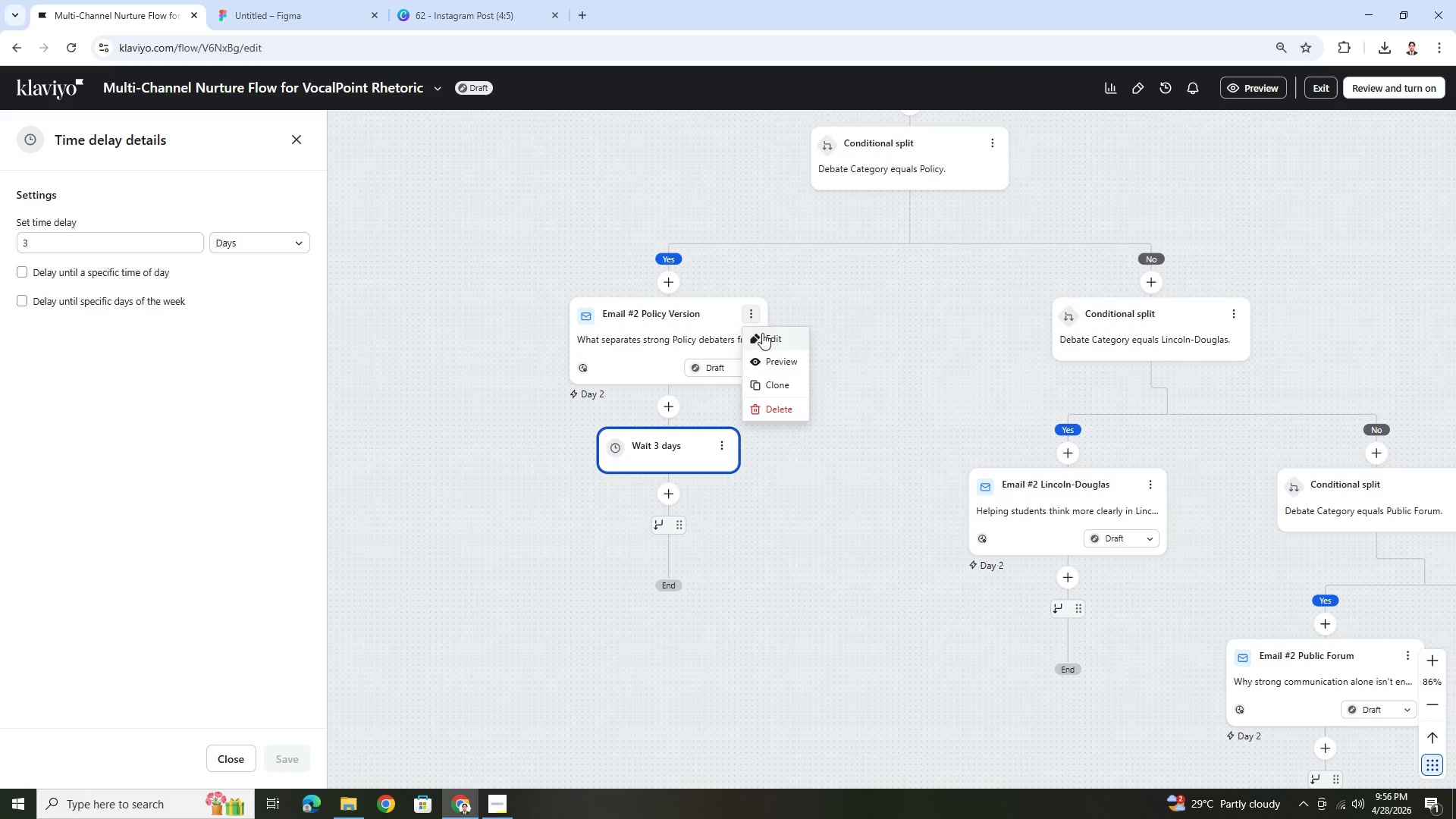 
left_click([786, 389])
 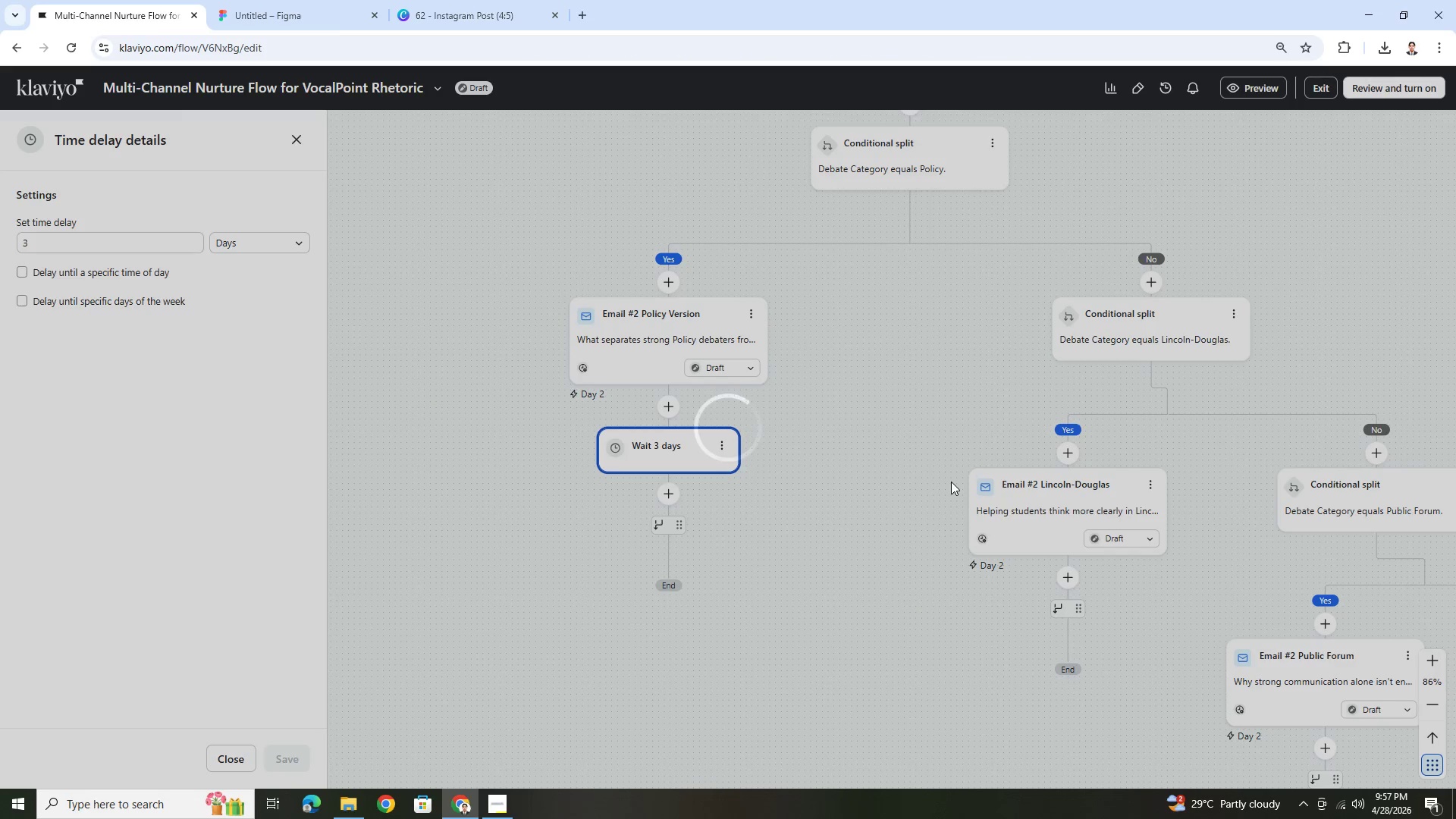 
scroll: coordinate [860, 472], scroll_direction: down, amount: 4.0
 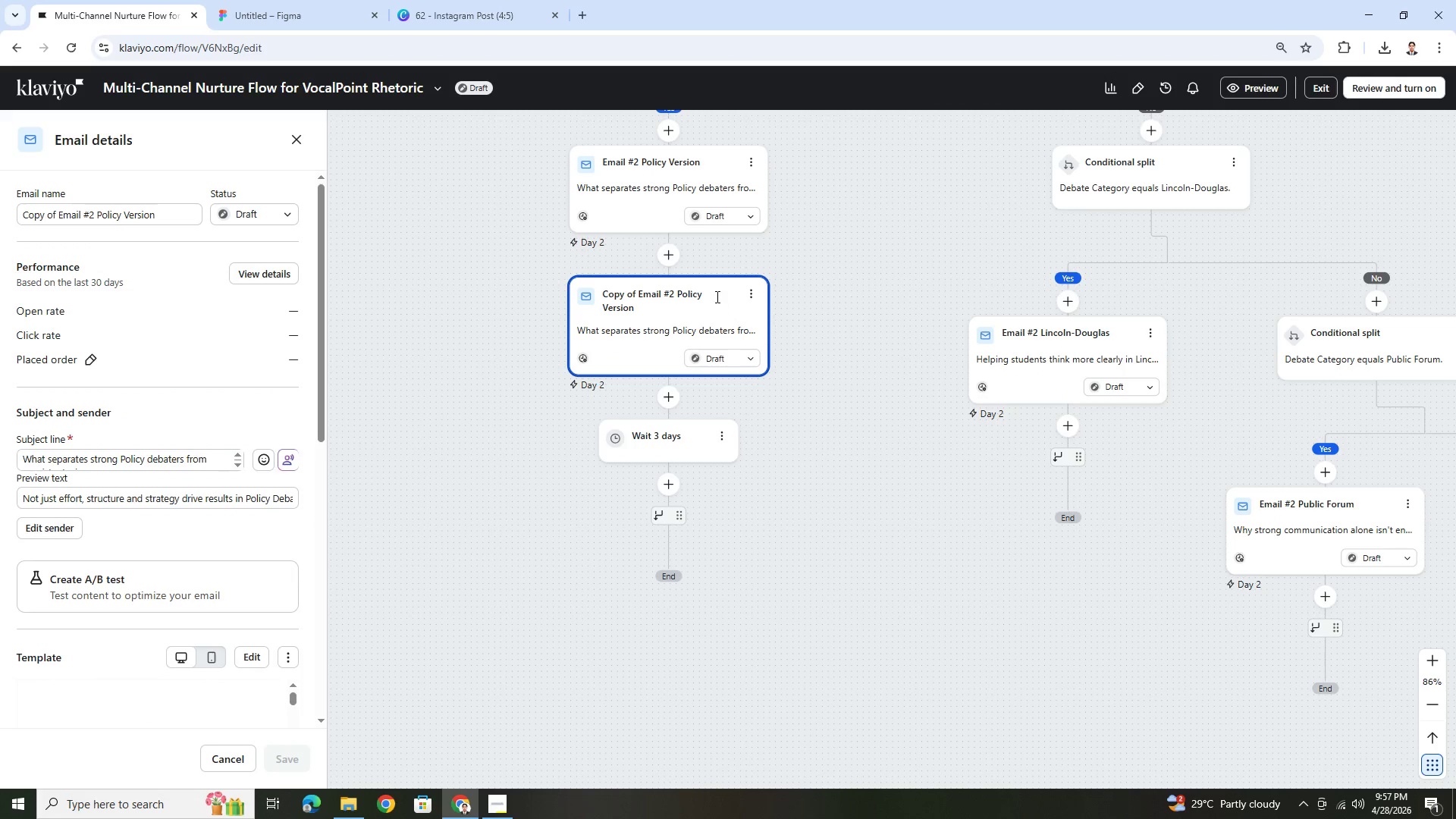 
left_click_drag(start_coordinate=[714, 293], to_coordinate=[725, 464])
 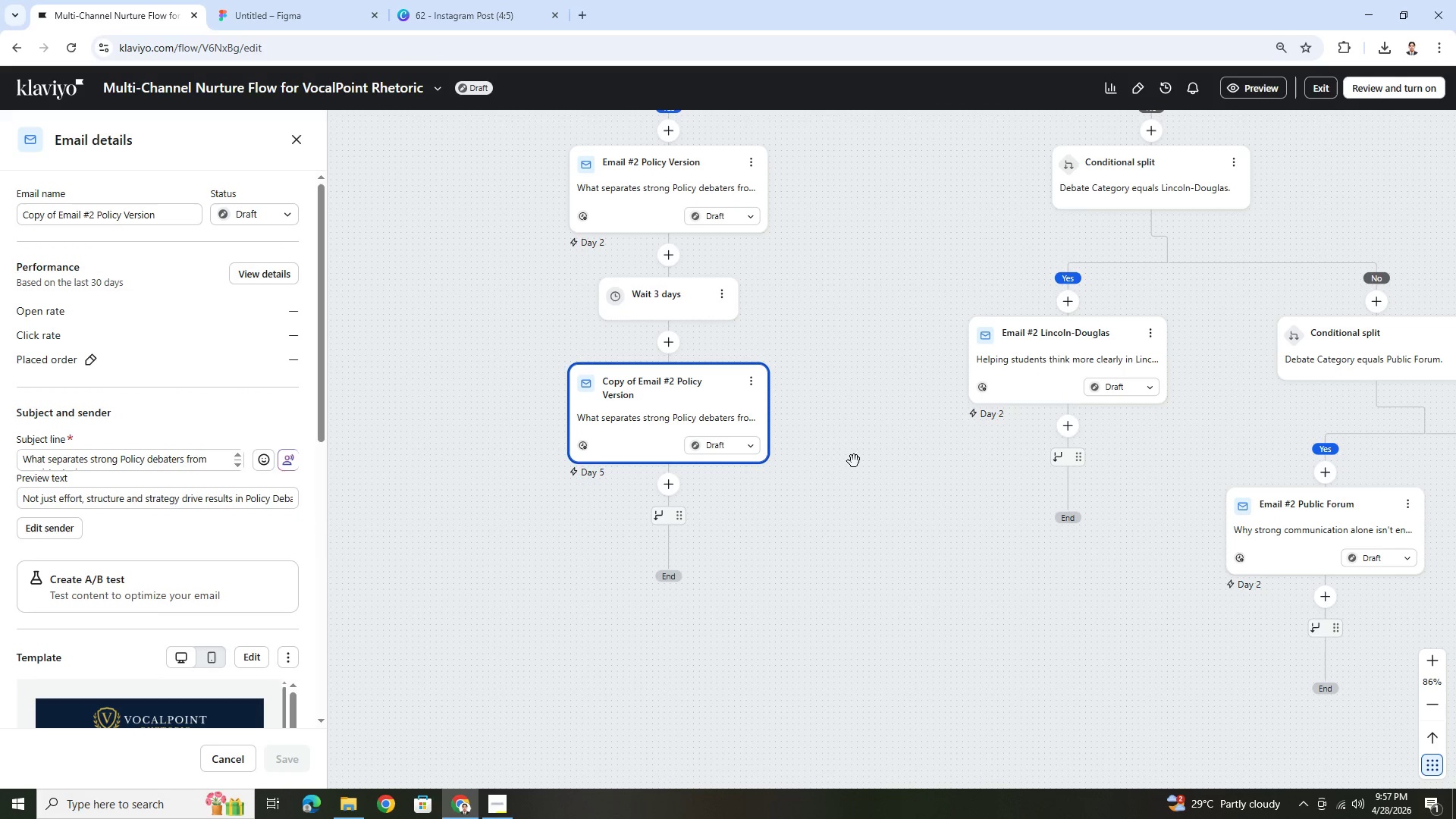 
scroll: coordinate [857, 441], scroll_direction: up, amount: 2.0
 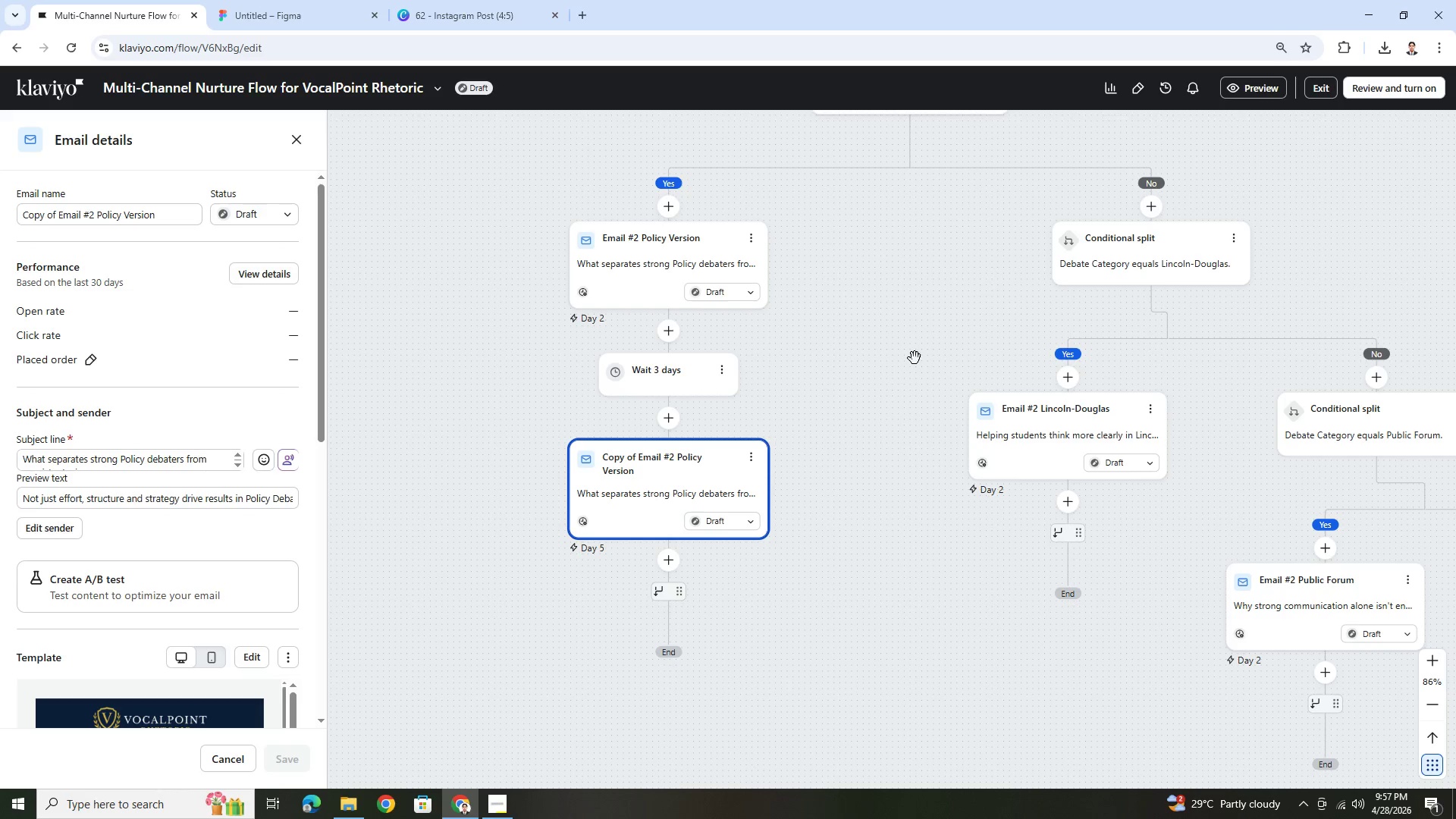 
left_click_drag(start_coordinate=[925, 319], to_coordinate=[926, 583])
 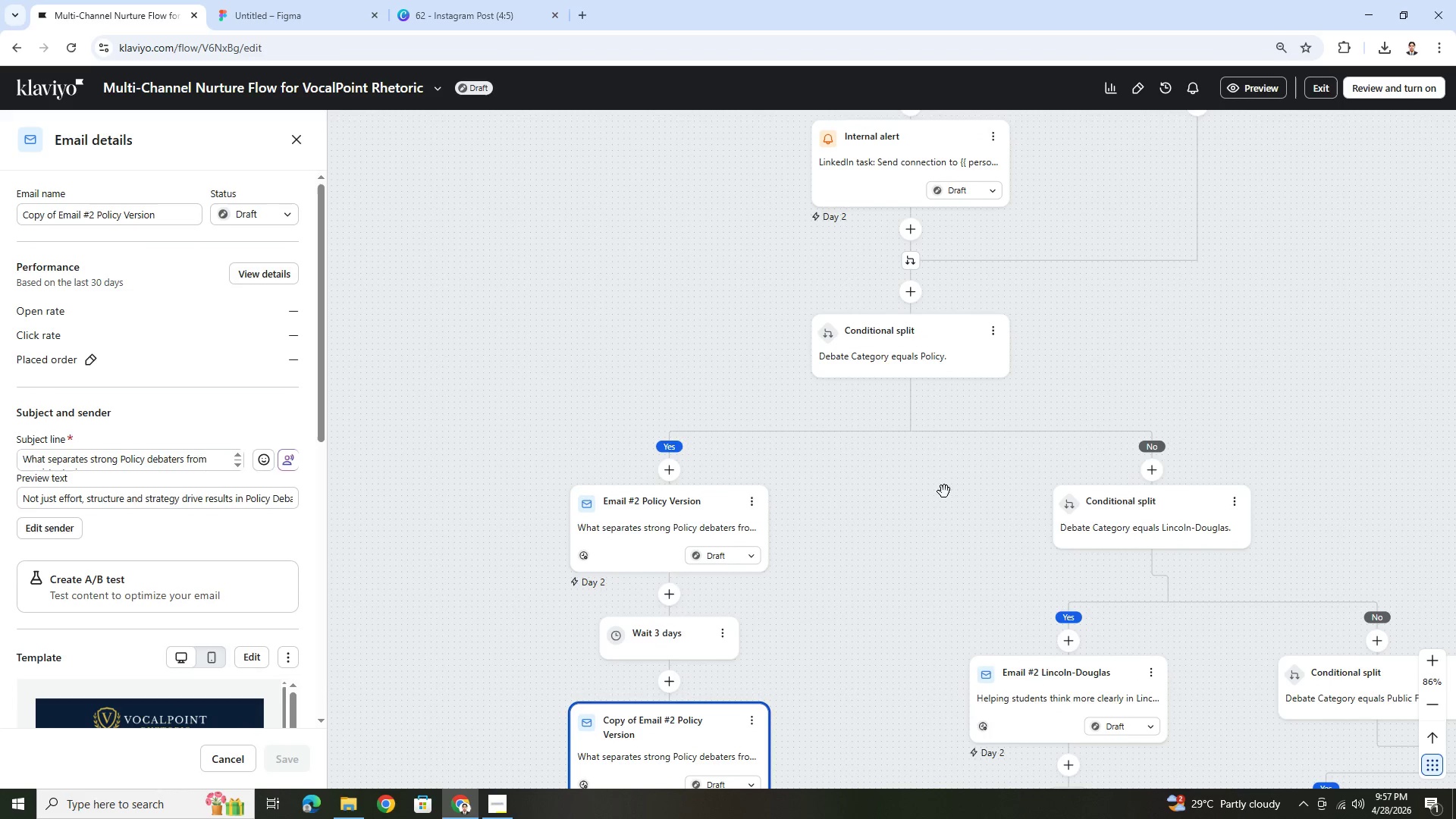 
left_click_drag(start_coordinate=[944, 496], to_coordinate=[914, 432])
 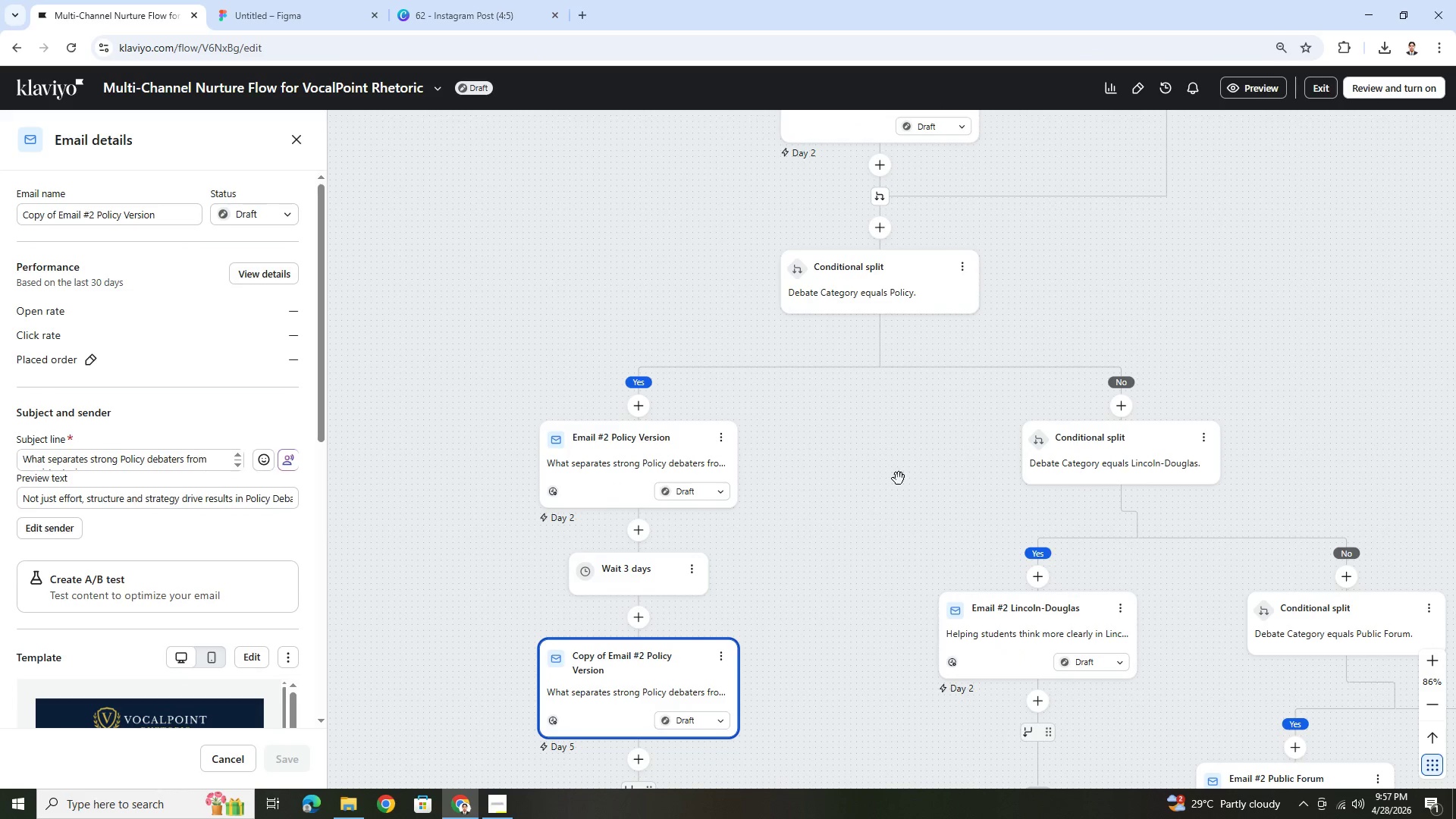 
left_click_drag(start_coordinate=[903, 469], to_coordinate=[839, 611])
 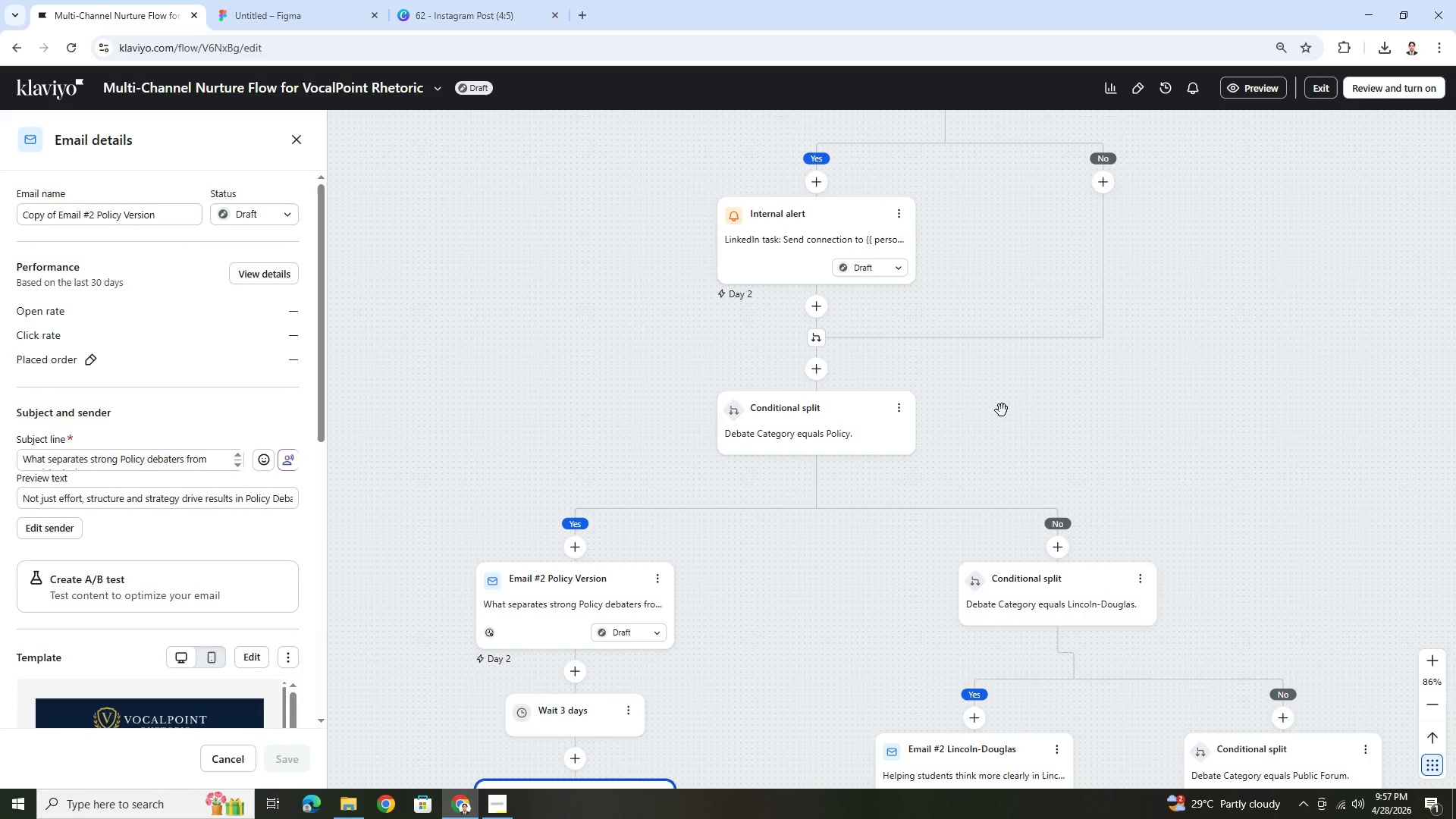 
left_click_drag(start_coordinate=[1028, 407], to_coordinate=[965, 343])
 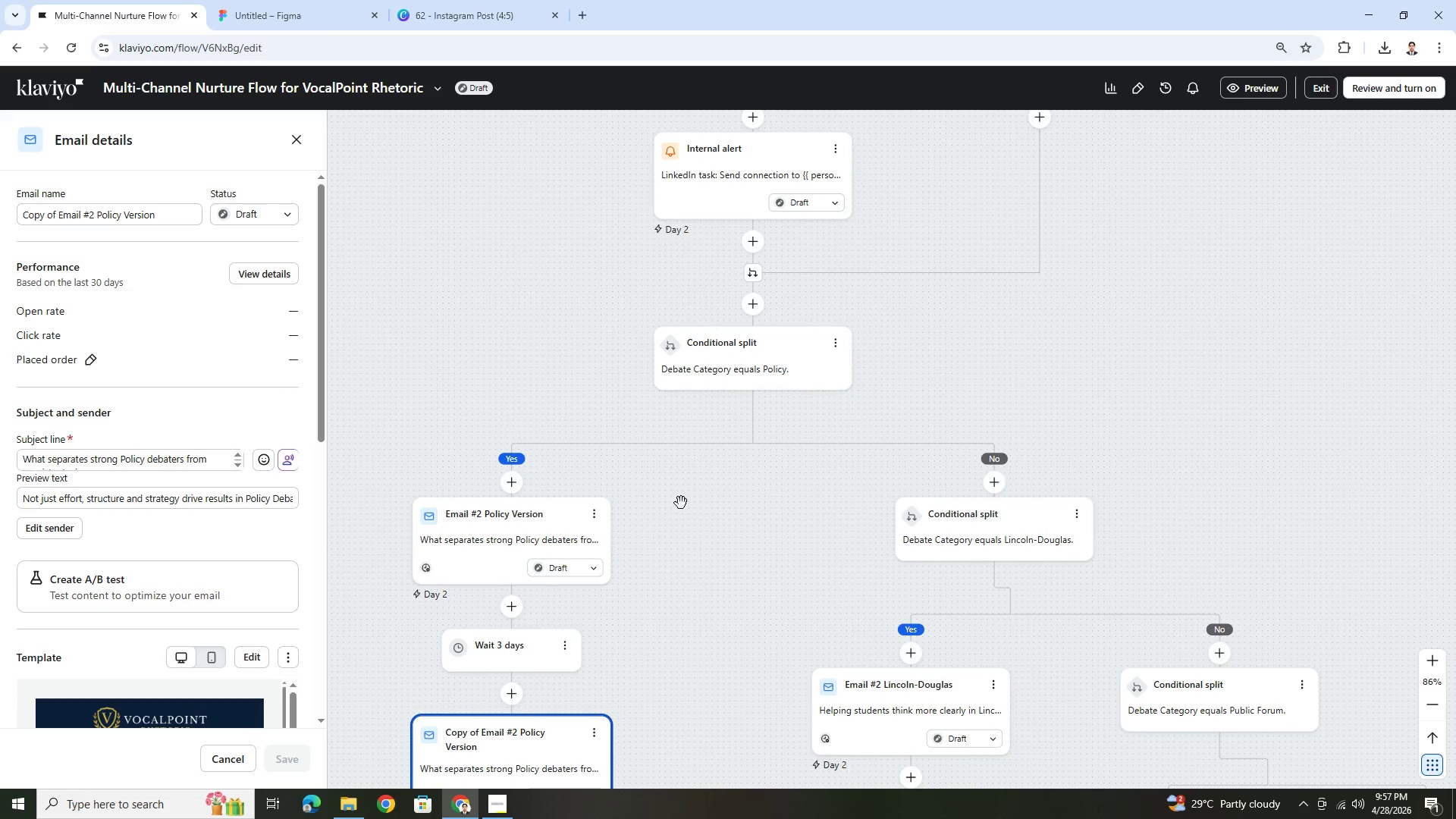 
left_click_drag(start_coordinate=[706, 601], to_coordinate=[941, 423])
 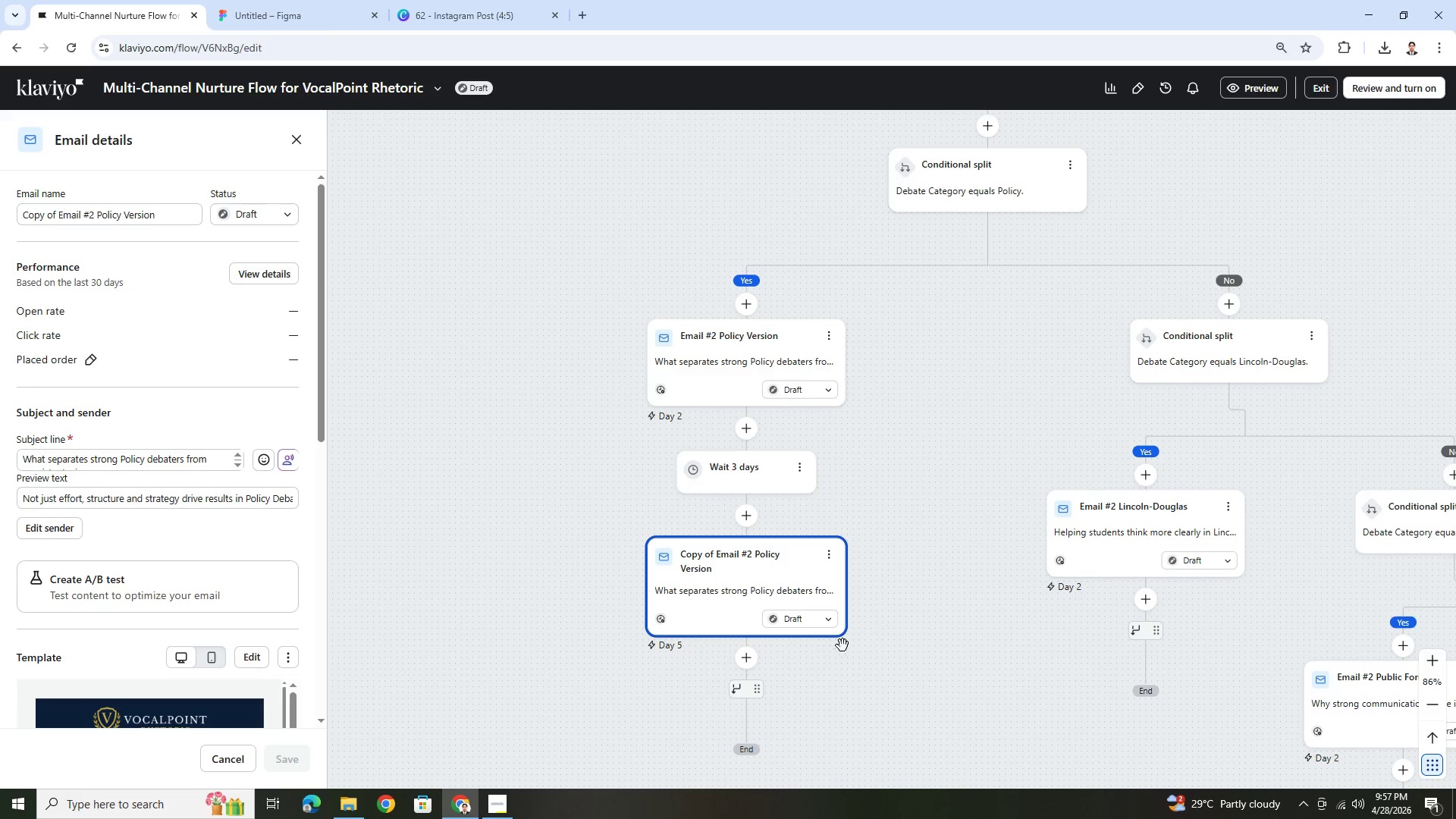 
left_click_drag(start_coordinate=[856, 635], to_coordinate=[911, 535])
 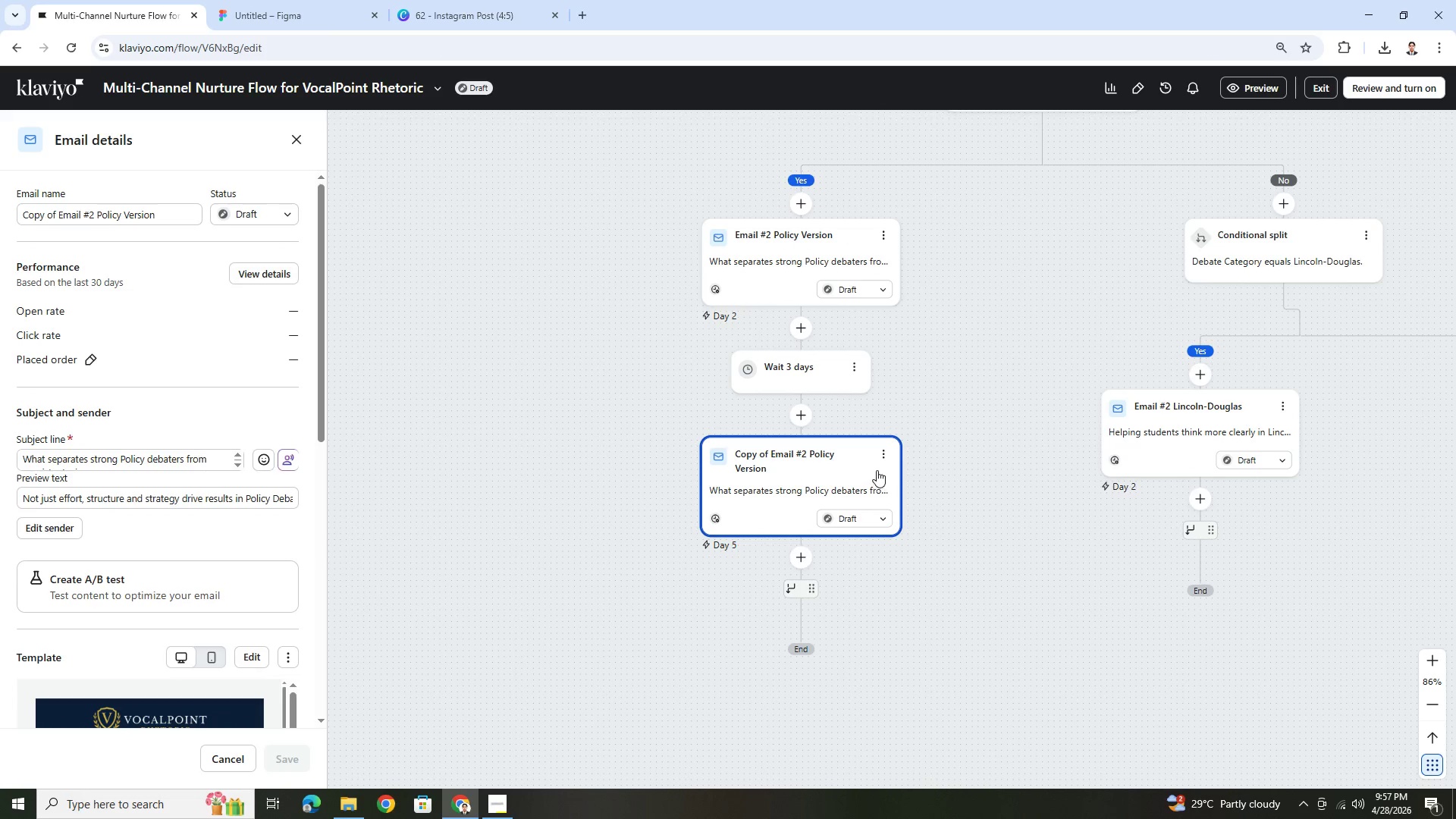 
left_click([883, 452])
 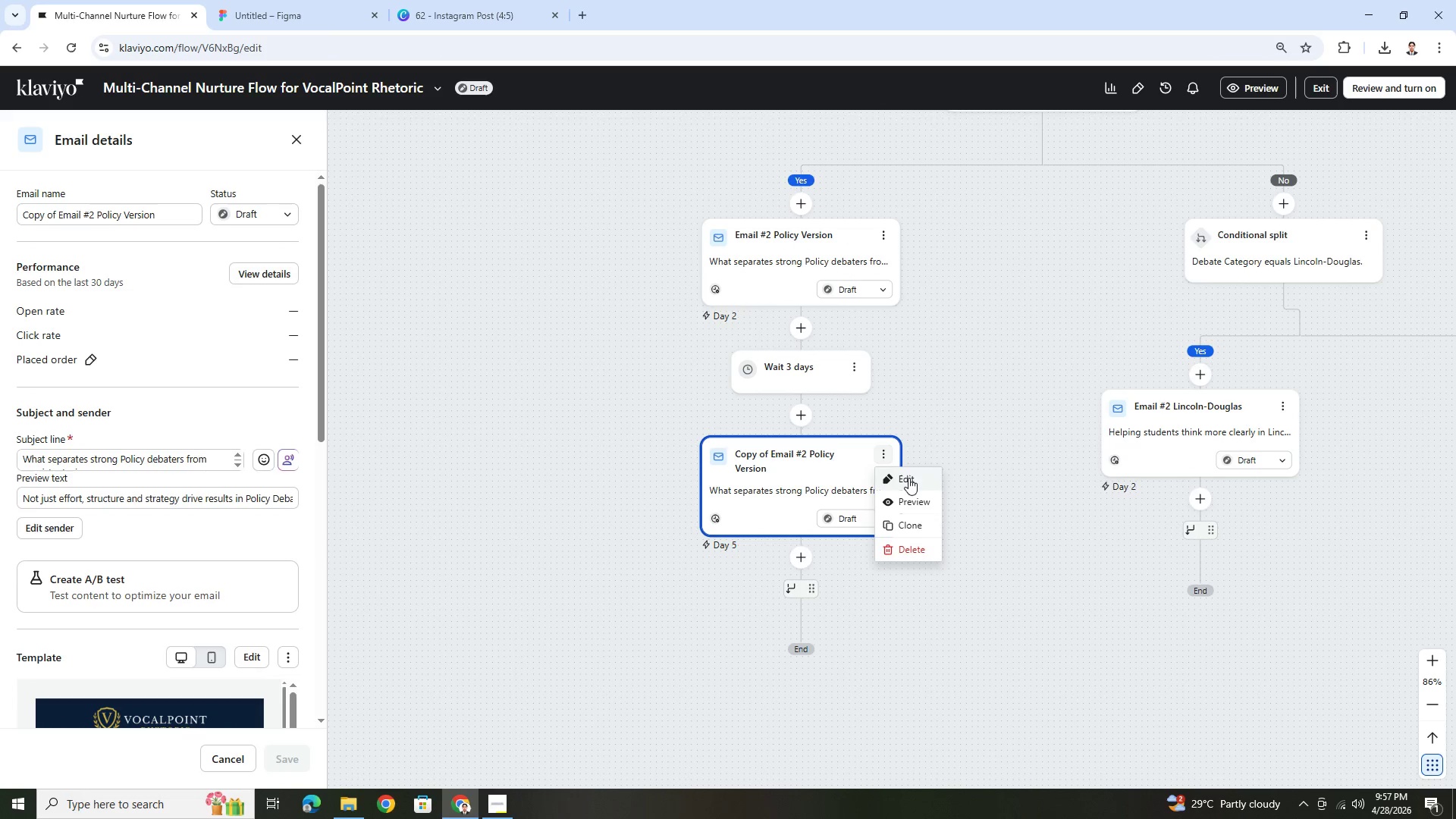 
left_click([911, 480])
 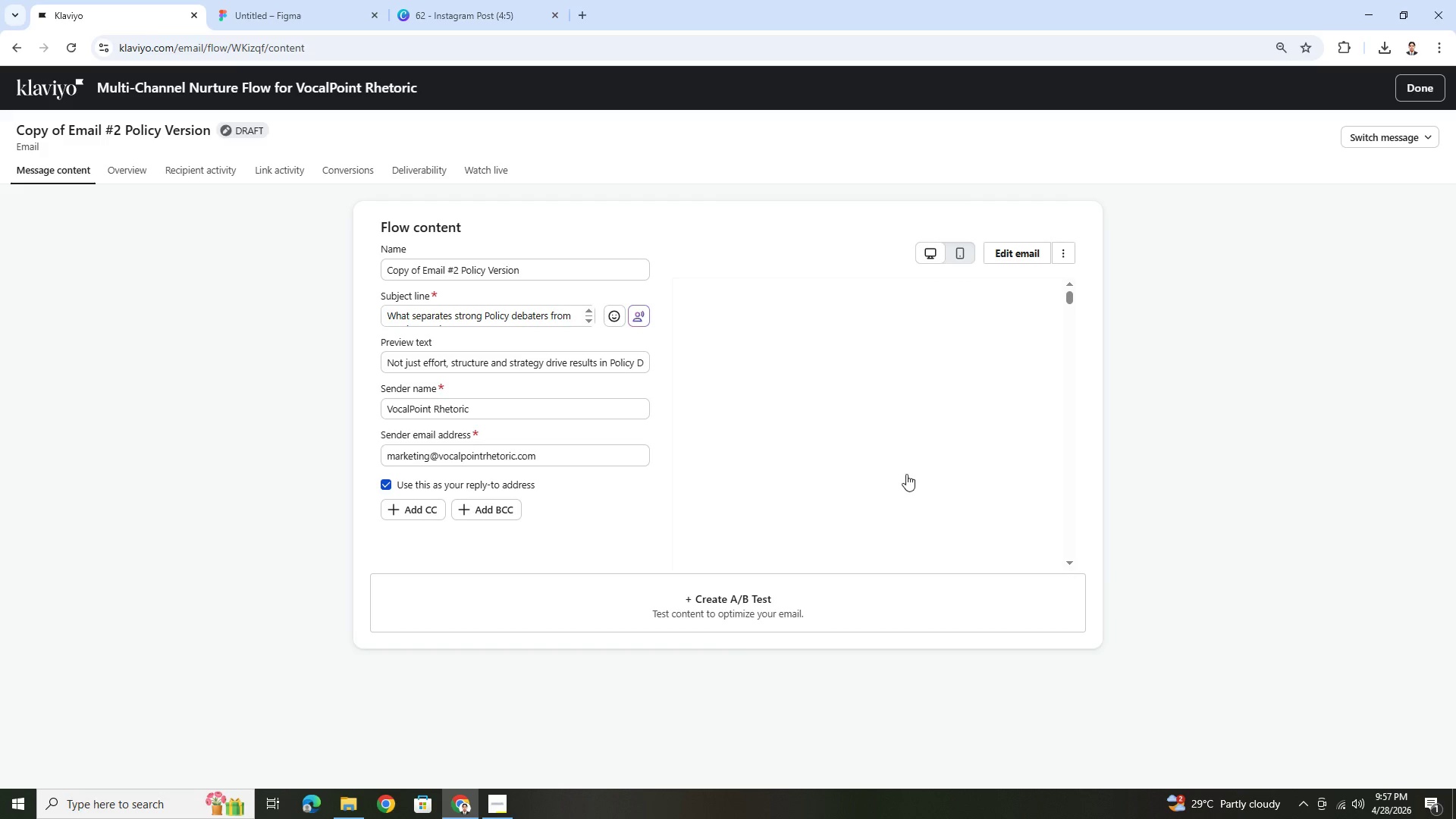 
wait(12.55)
 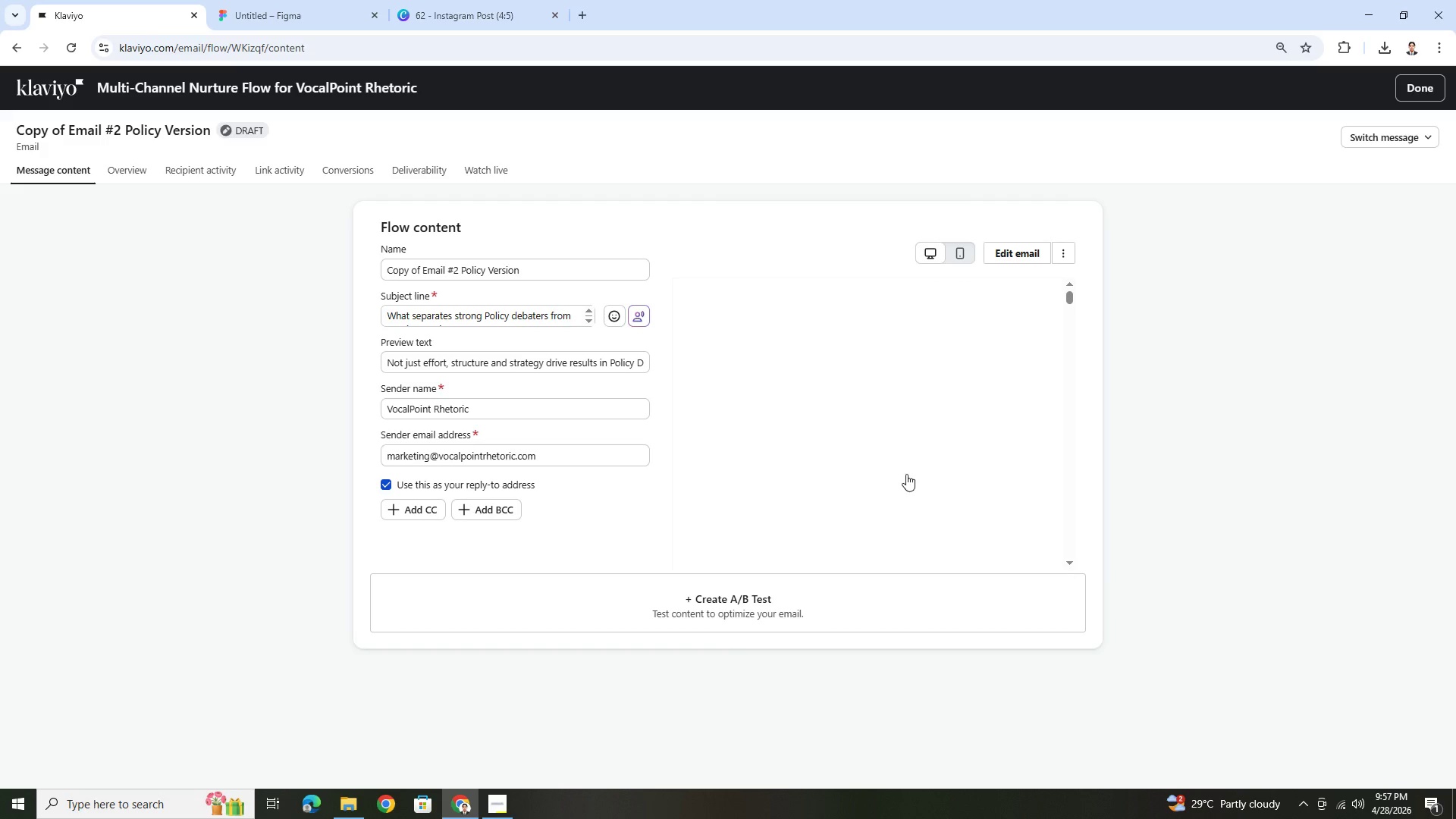 
left_click_drag(start_coordinate=[422, 268], to_coordinate=[352, 269])
 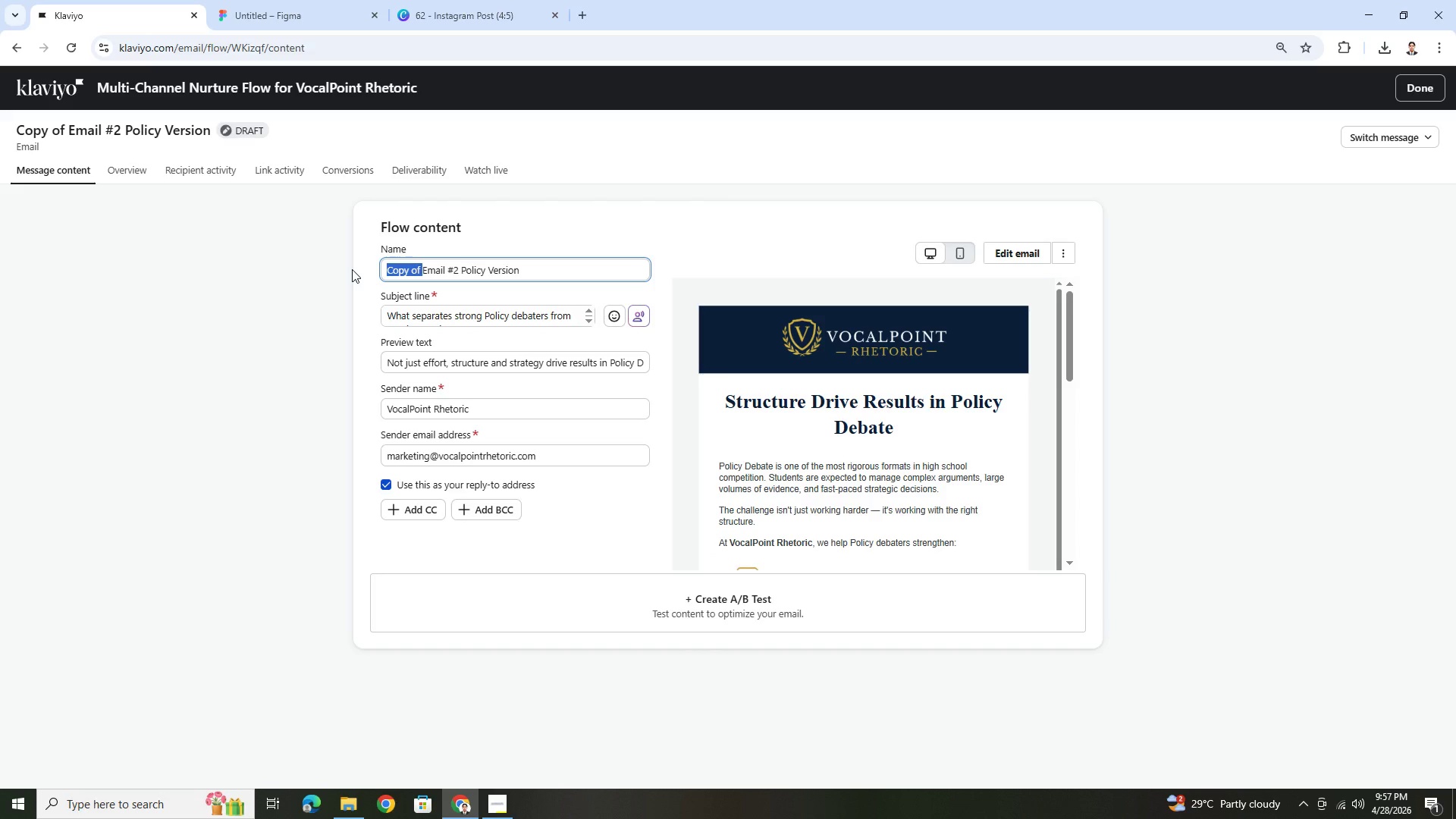 
key(Backspace)
 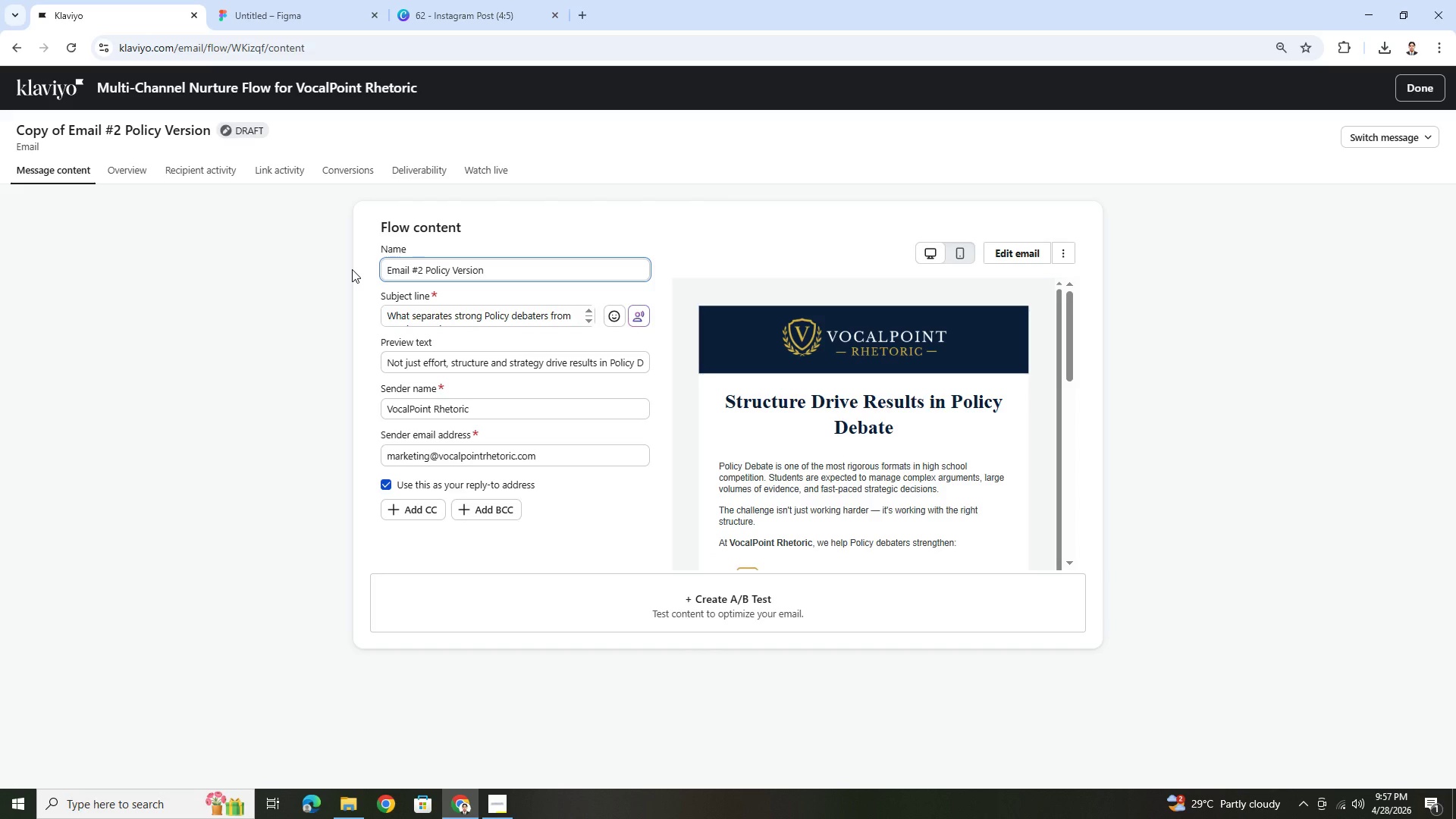 
wait(7.72)
 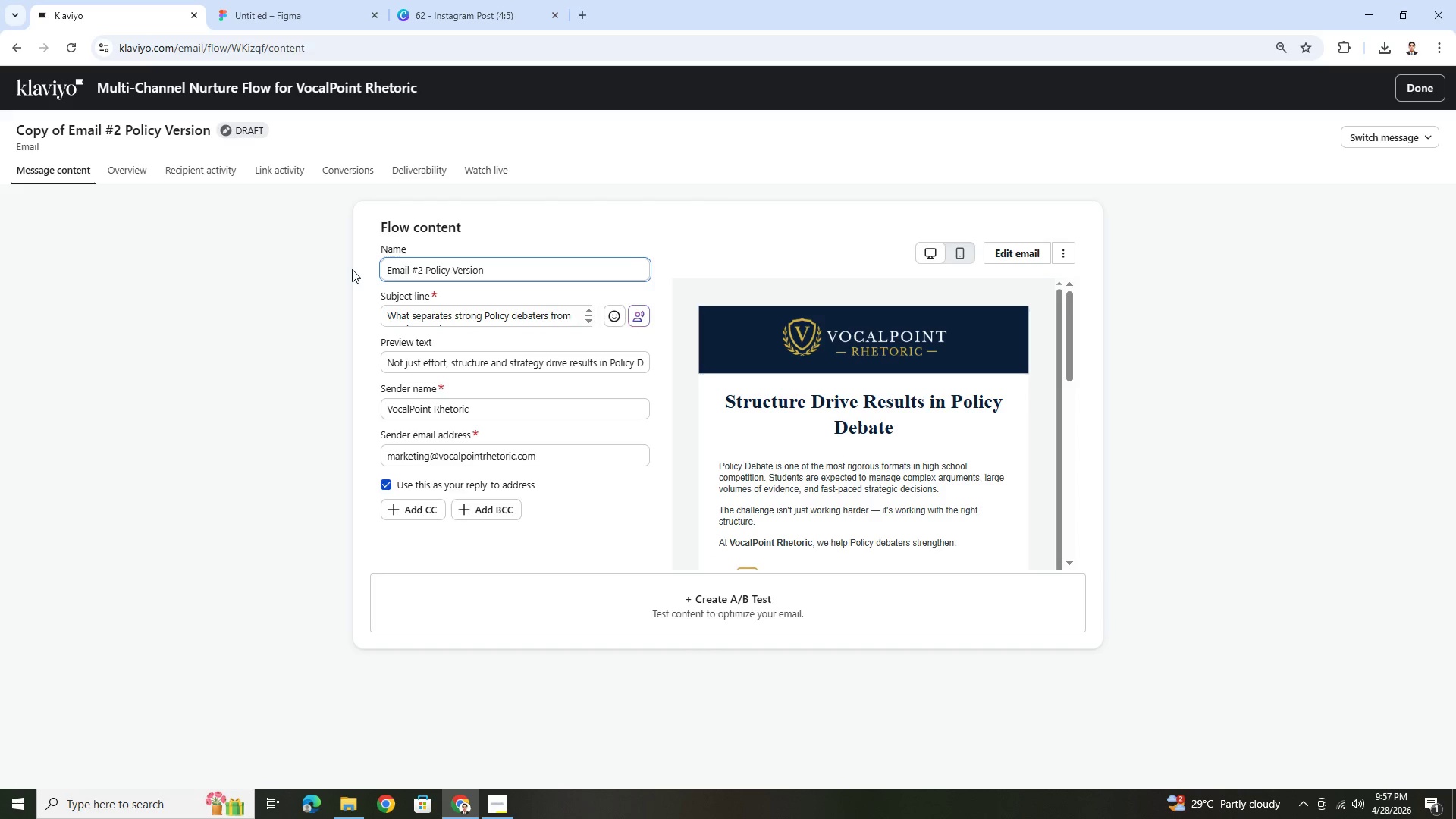 
left_click([420, 269])
 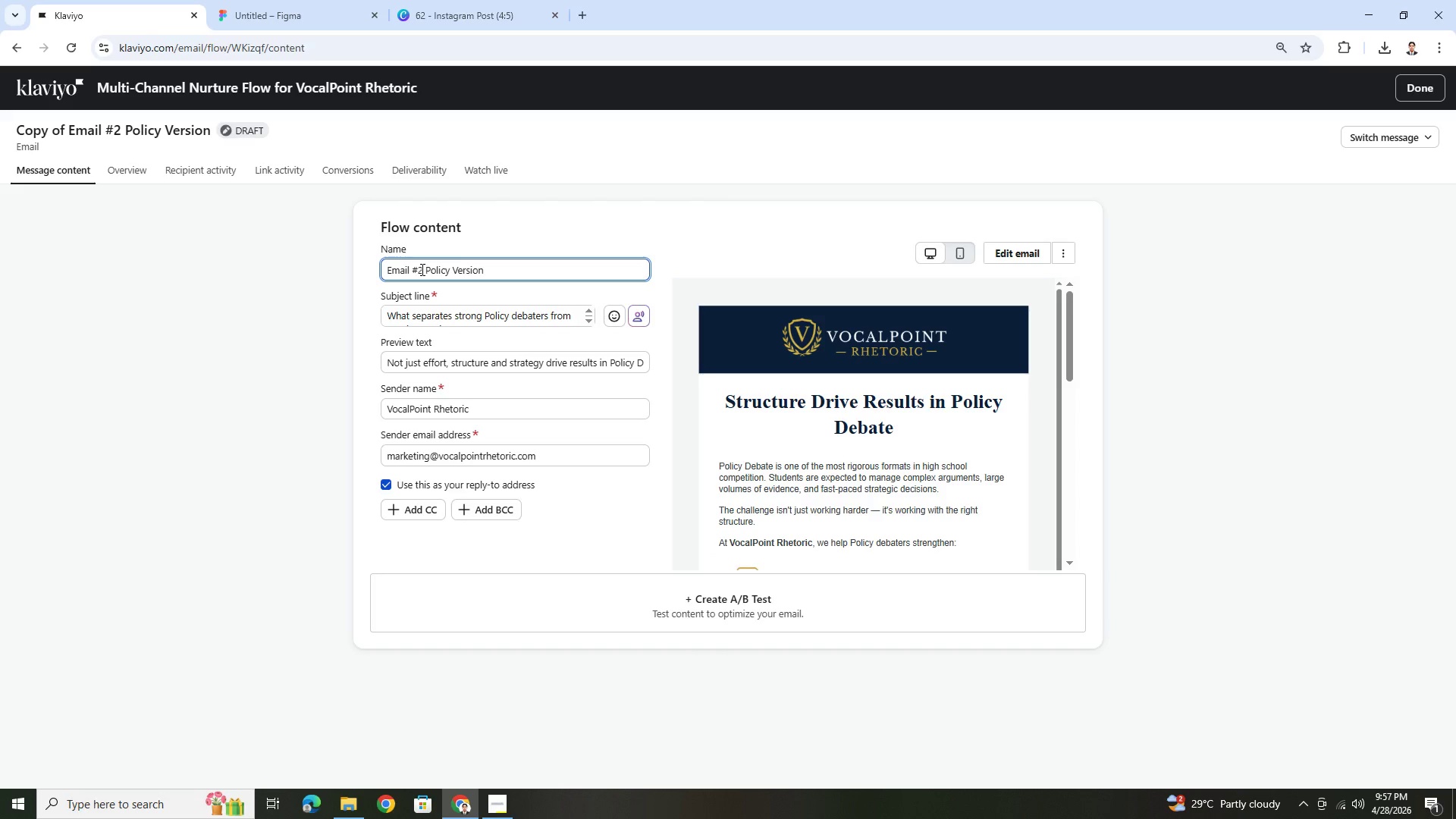 
left_click([421, 269])
 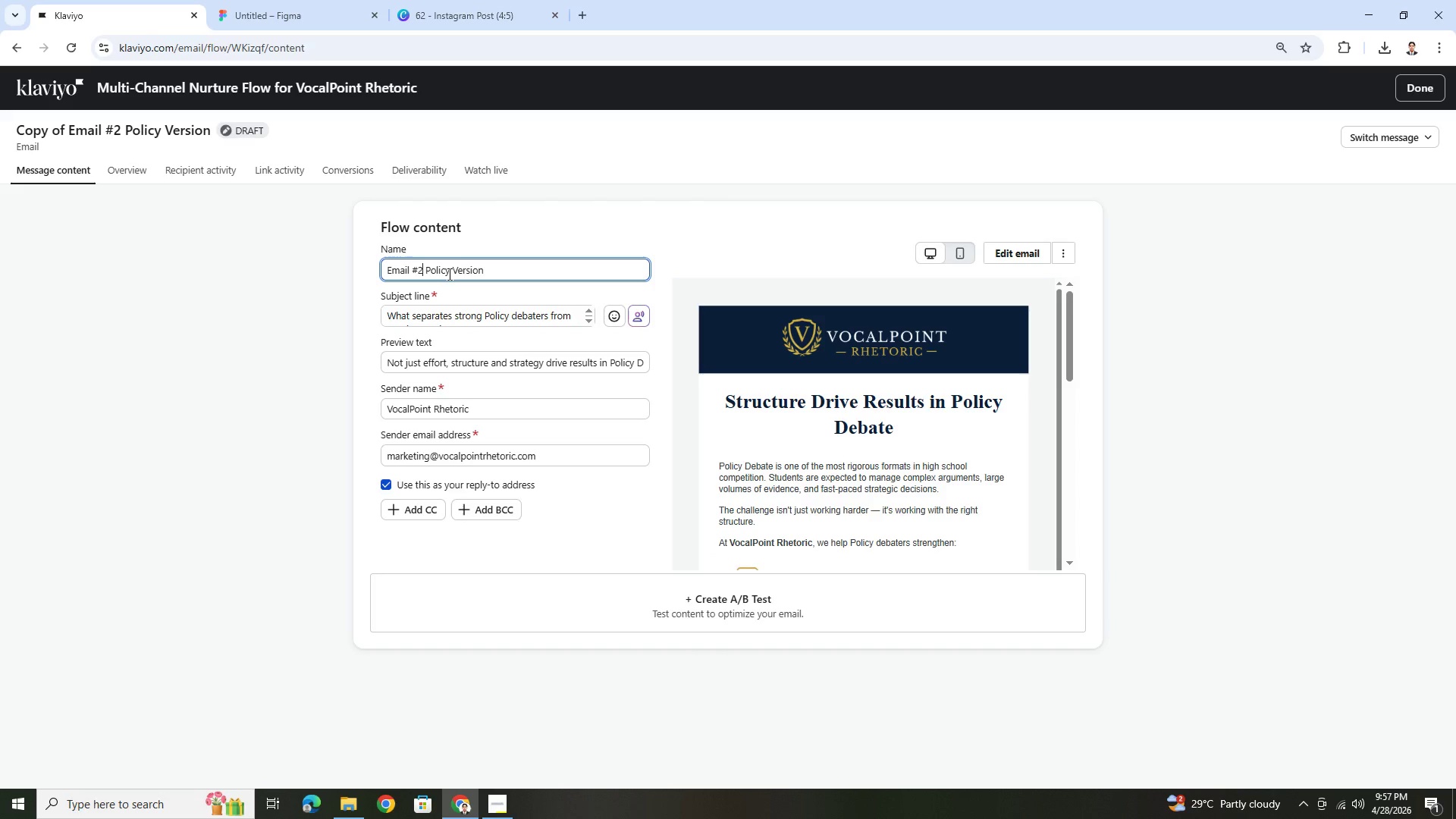 
key(Backspace)
 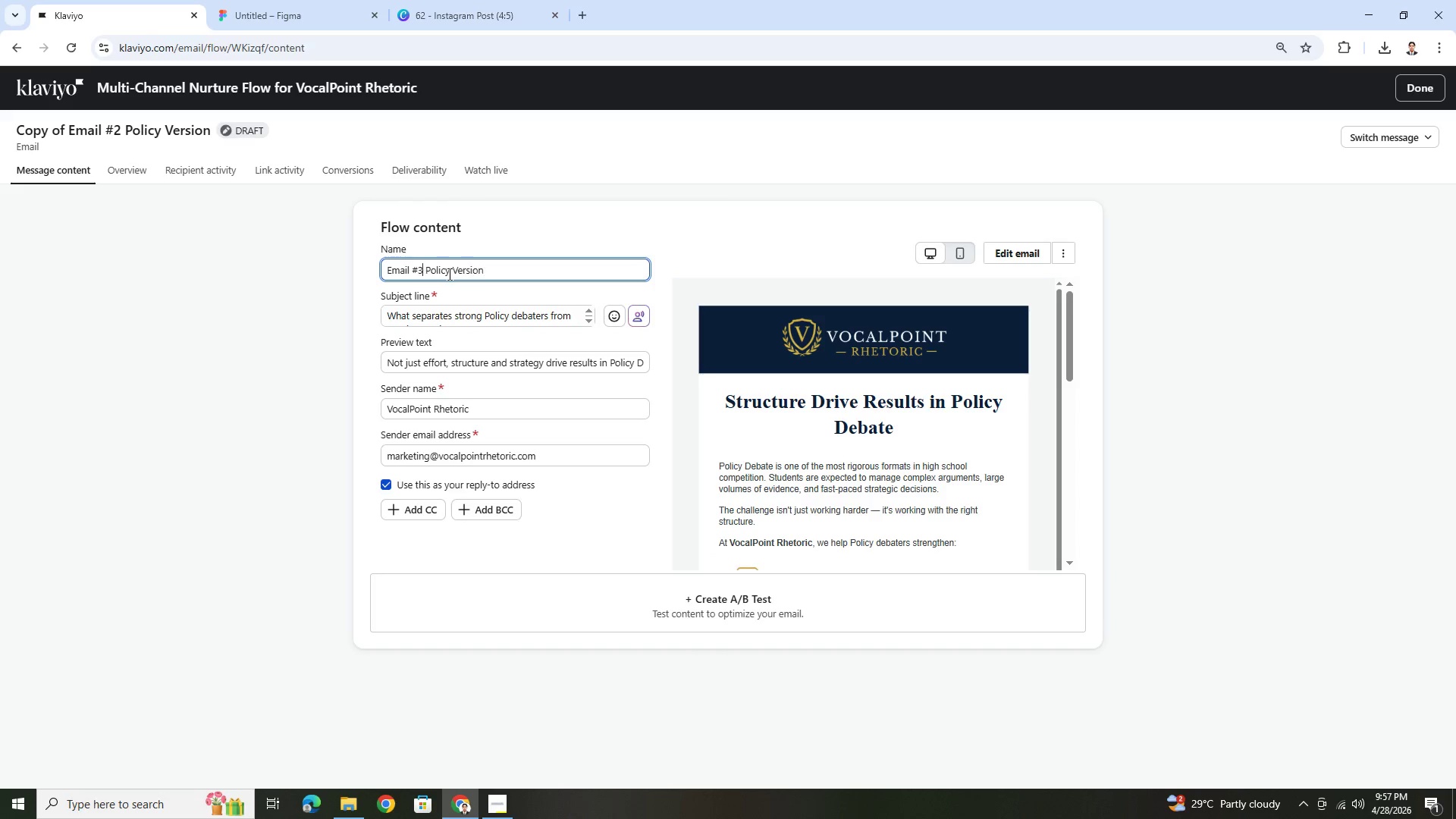 
key(3)
 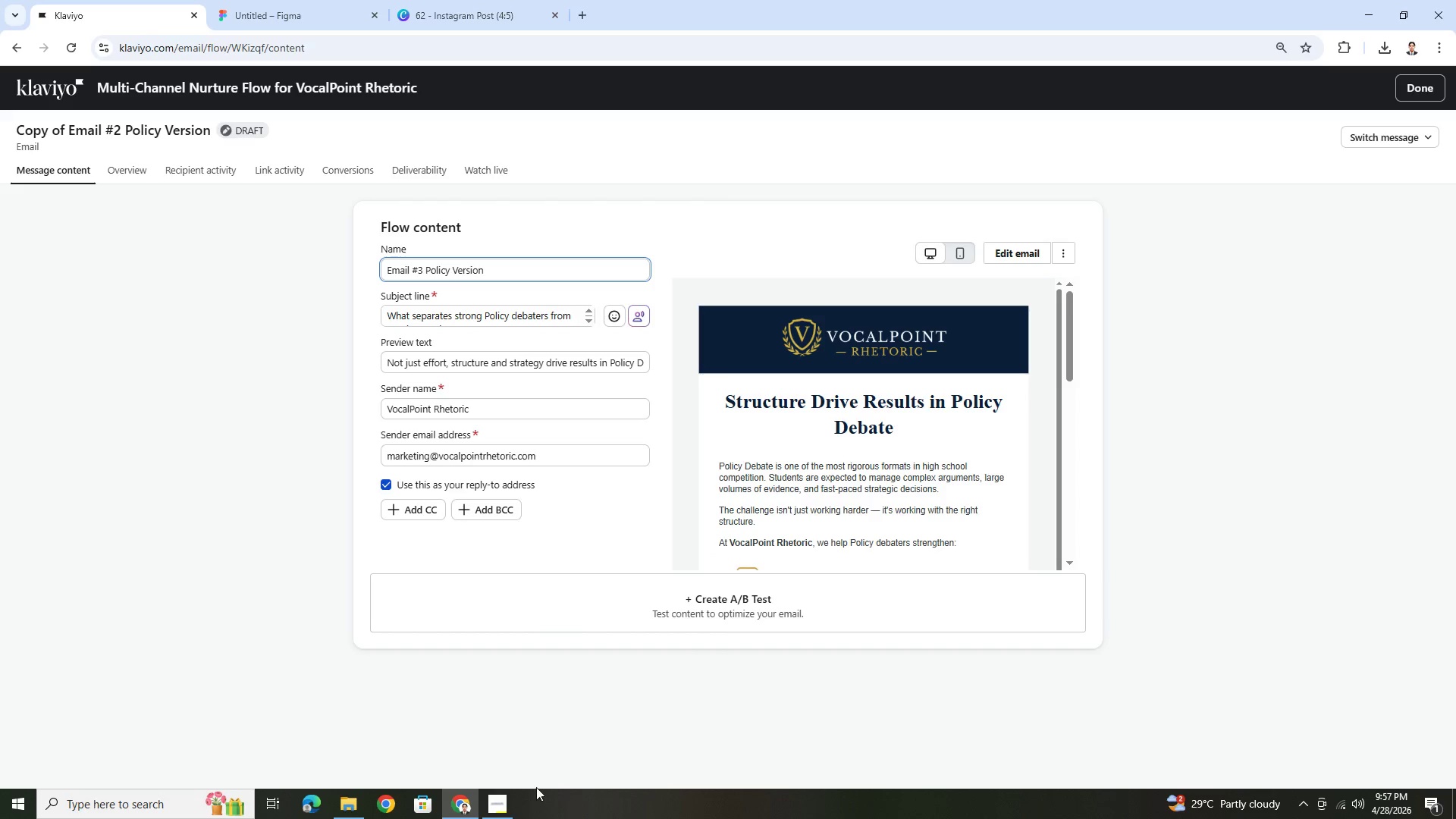 
left_click([508, 799])